 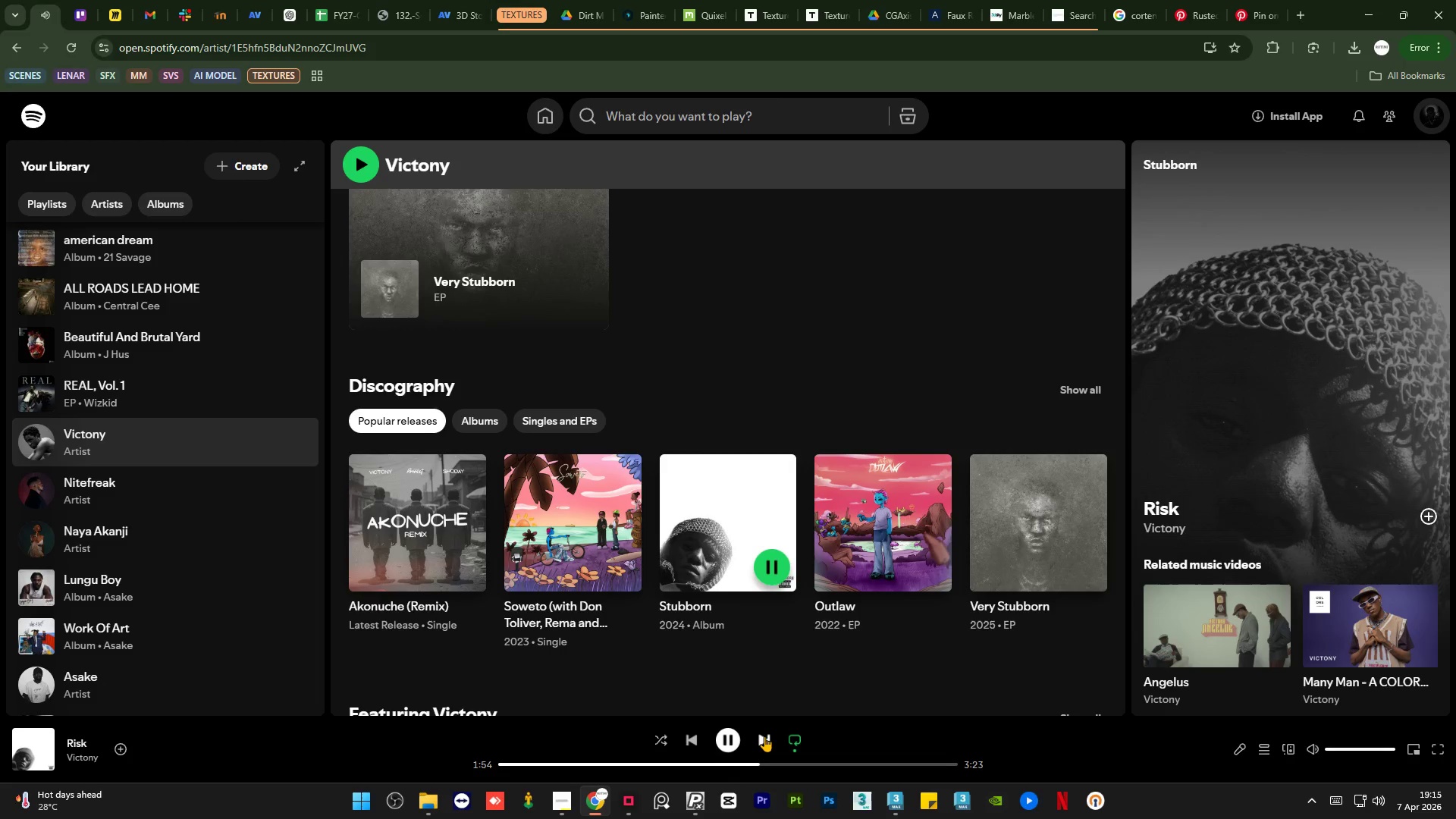 
left_click([764, 736])
 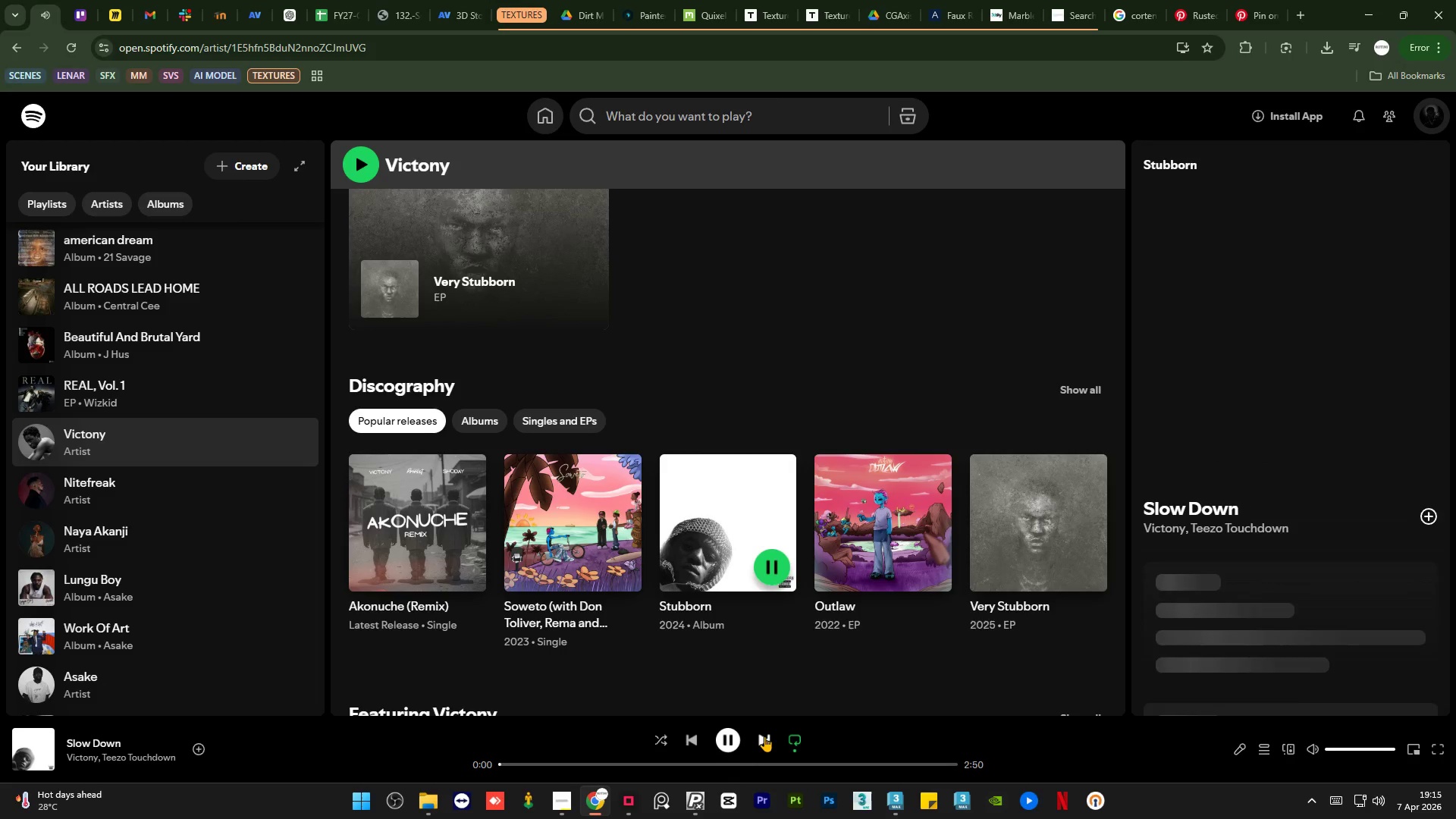 
left_click([764, 736])
 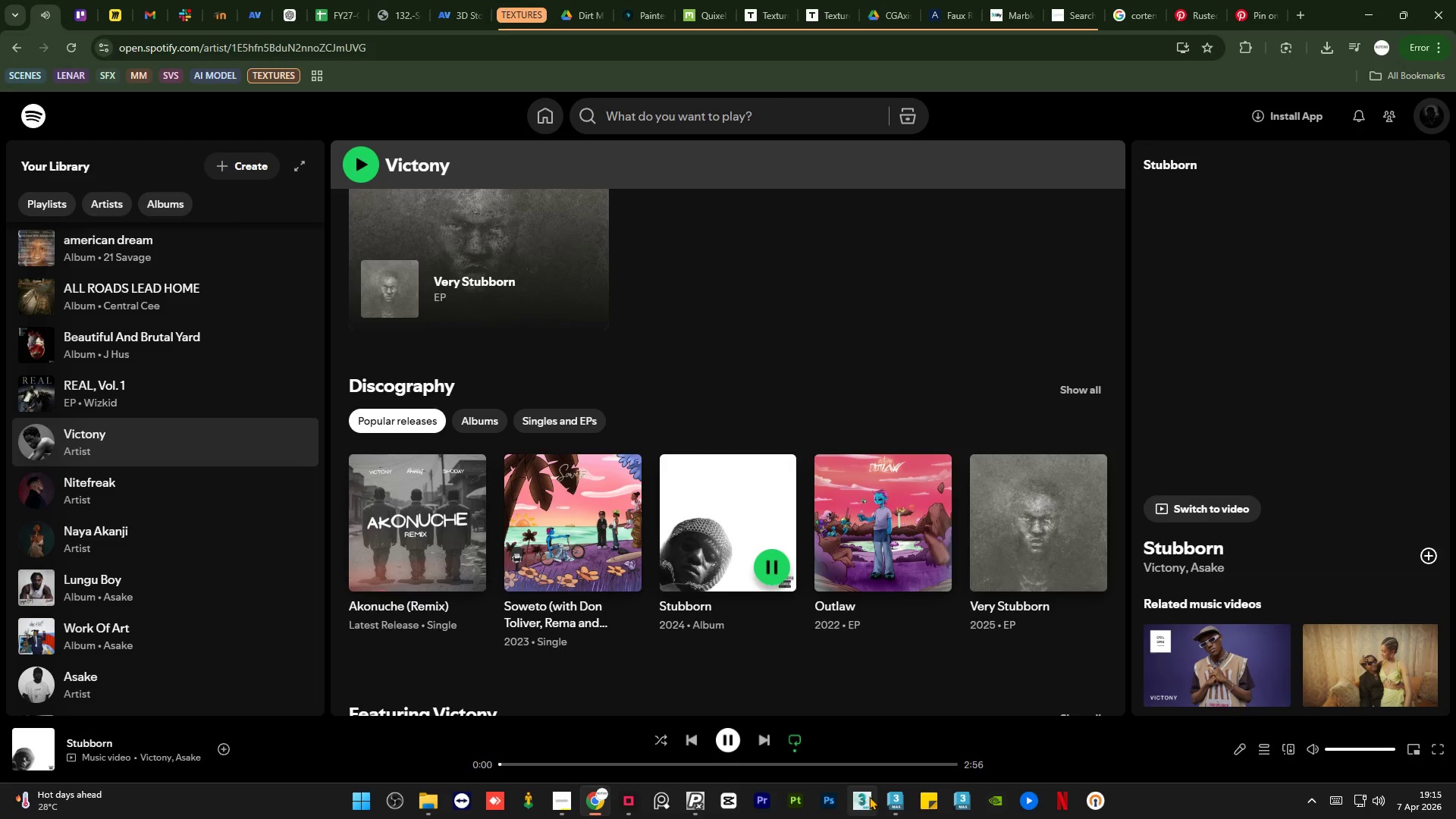 
left_click([893, 797])
 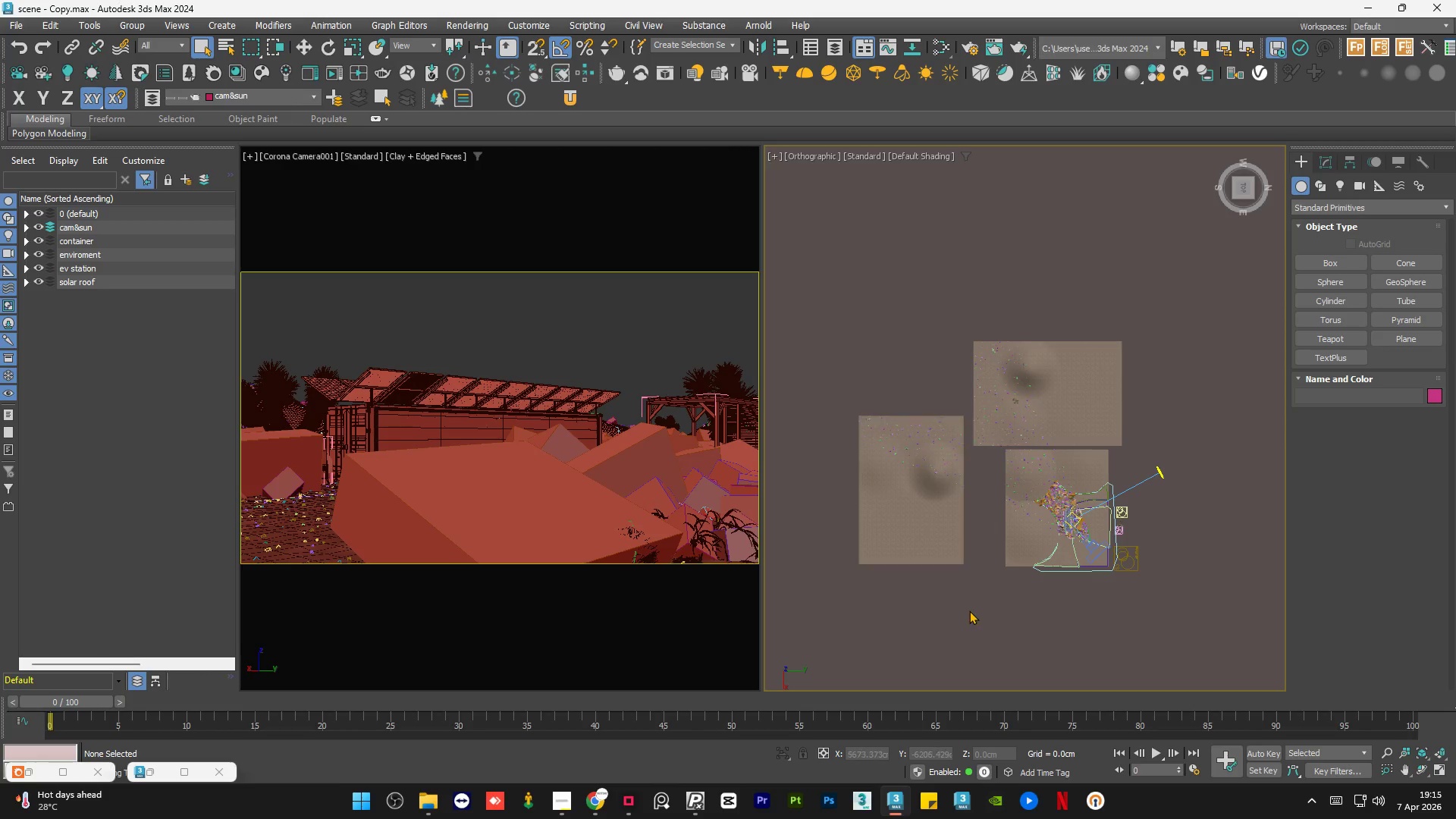 
left_click([970, 610])
 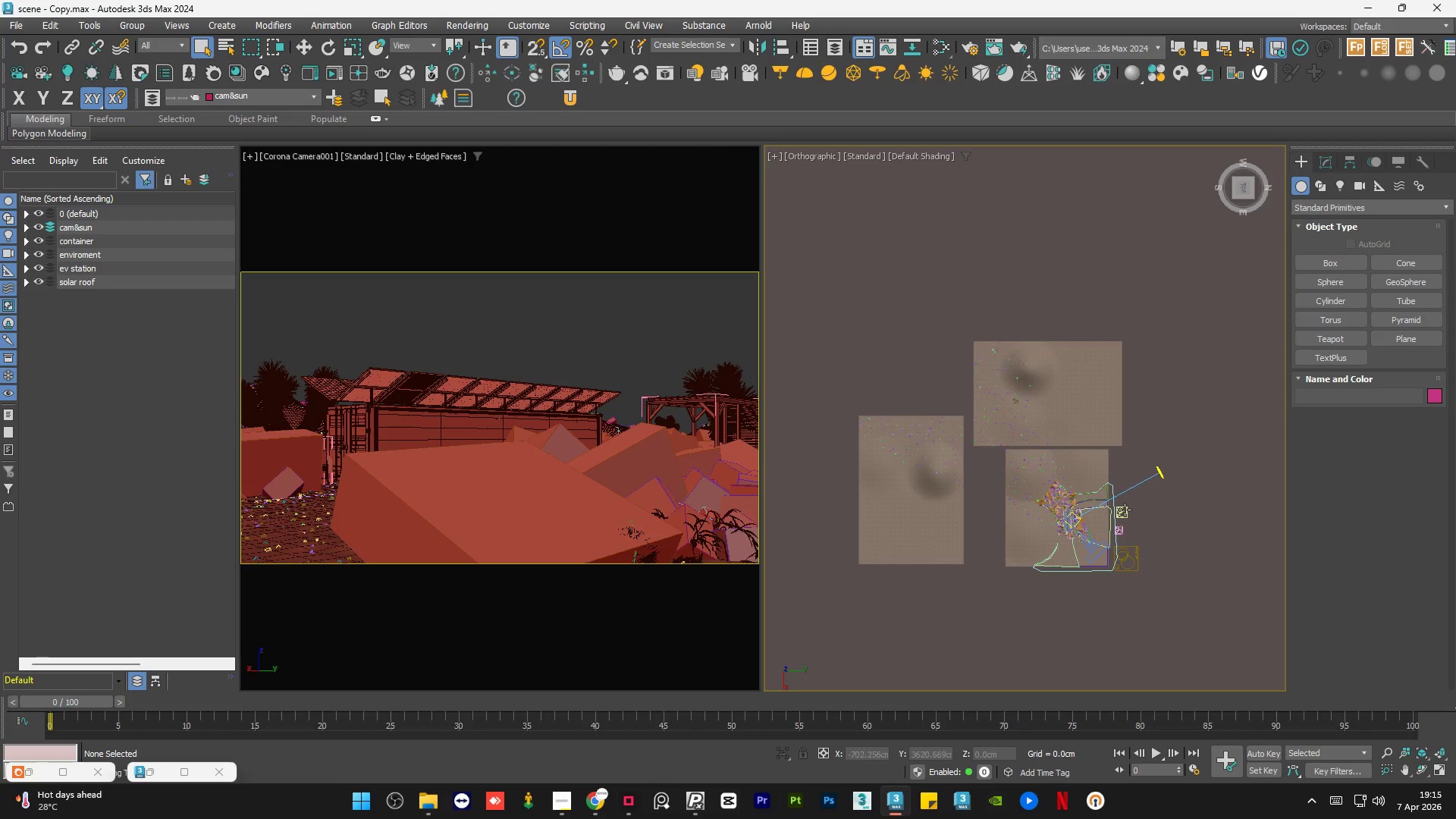 
scroll: coordinate [1043, 592], scroll_direction: up, amount: 4.0
 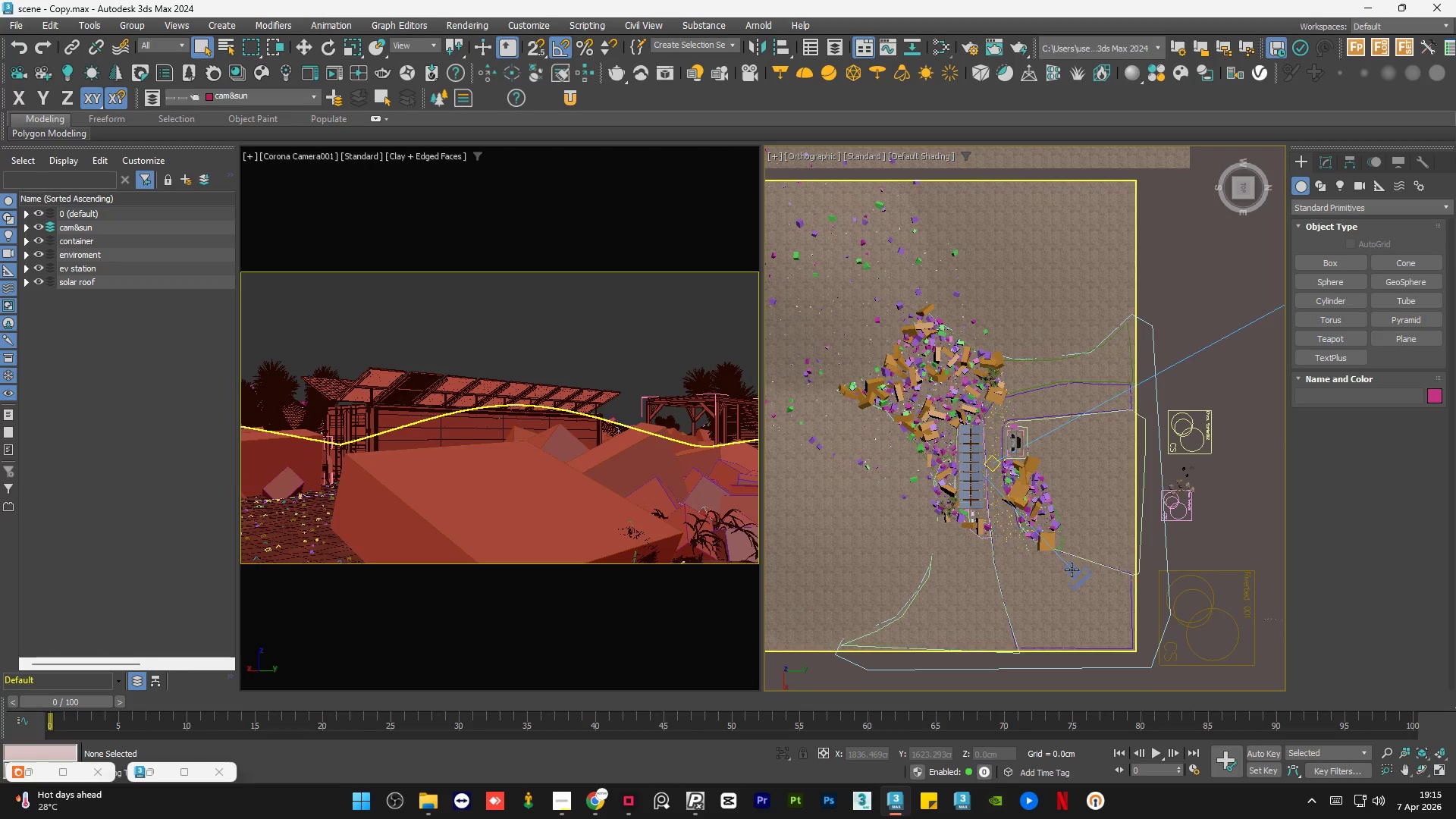 
left_click([1072, 570])
 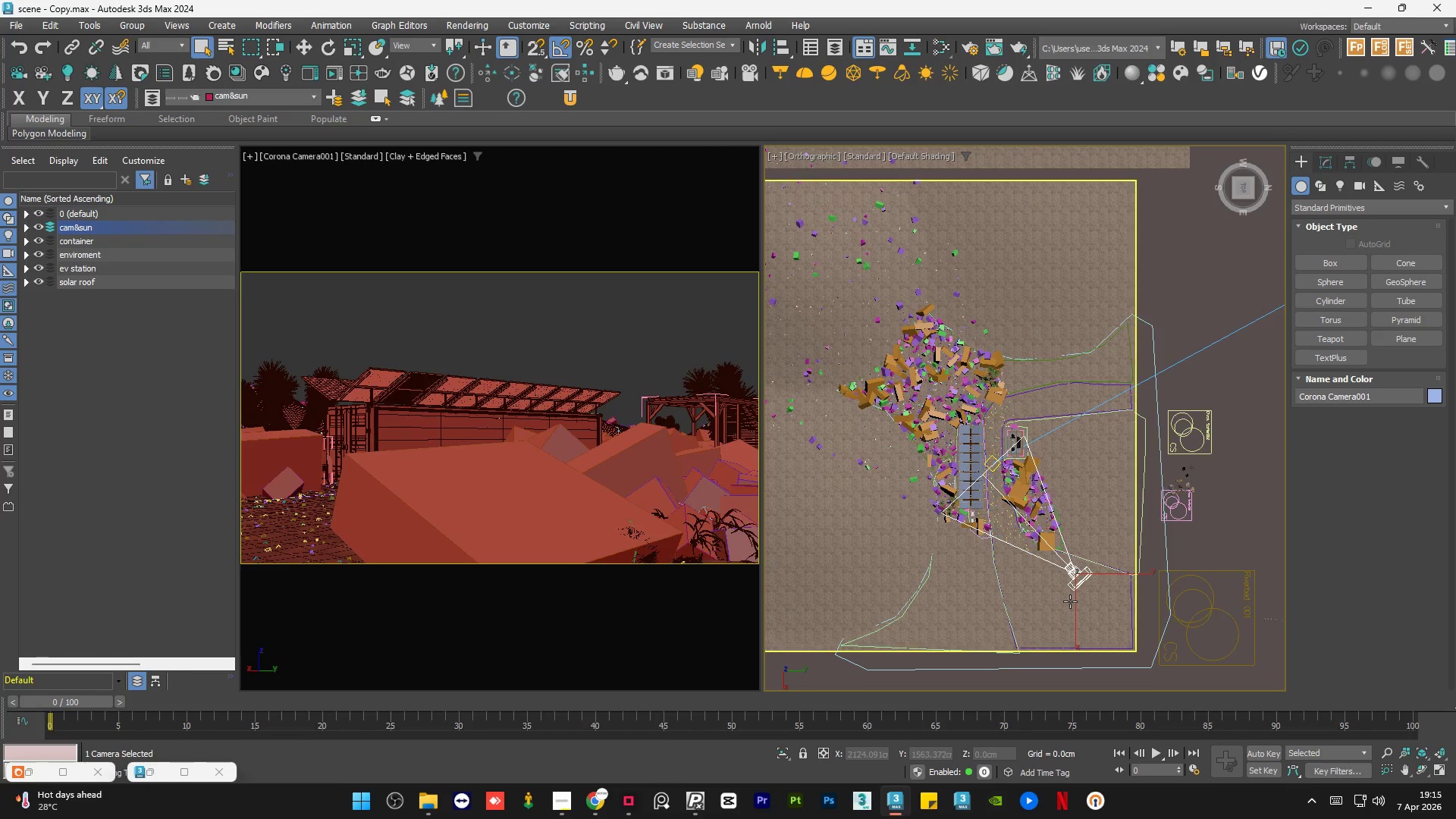 
key(W)
 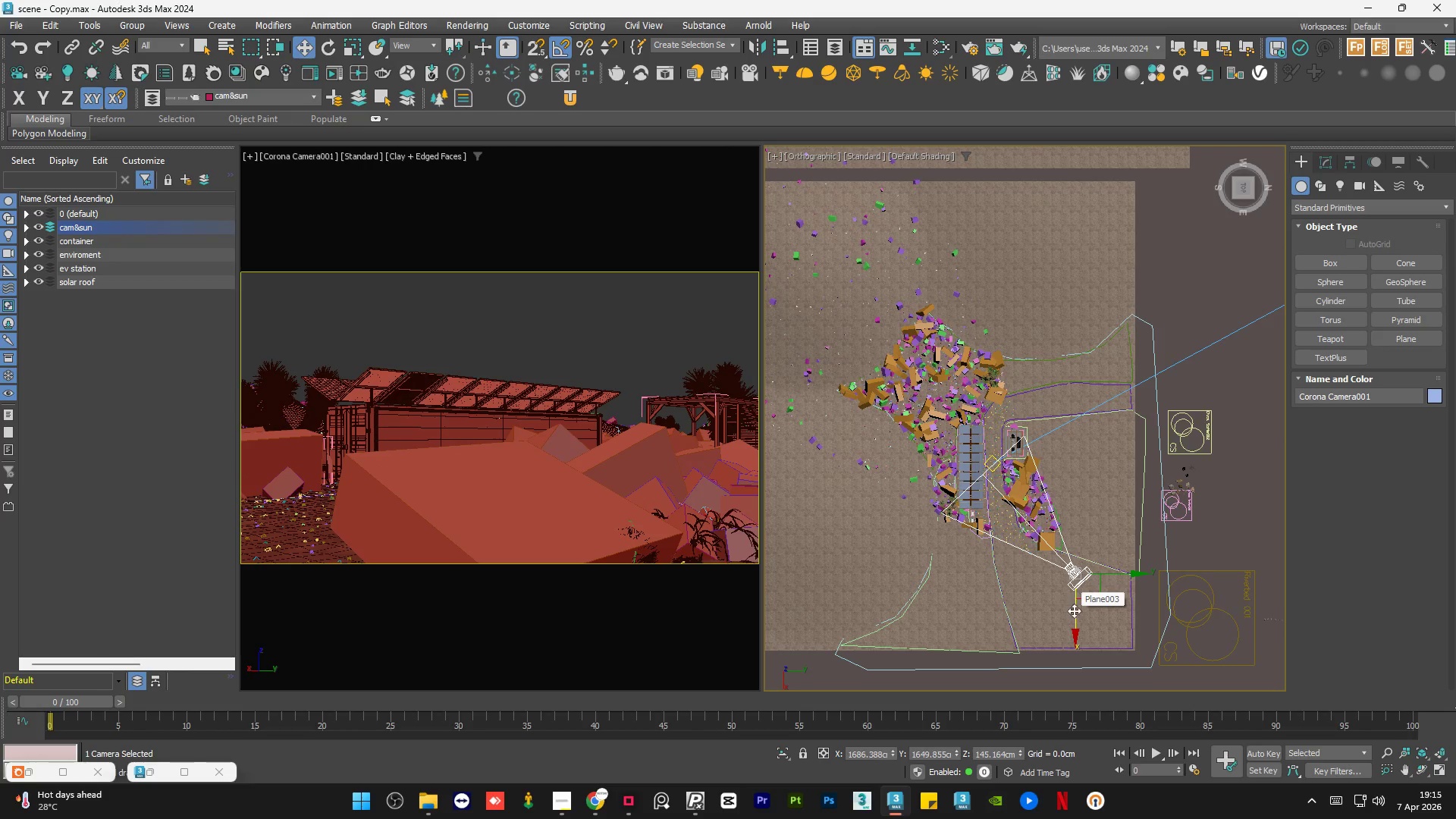 
hold_key(key=ShiftLeft, duration=1.51)
left_click_drag(start_coordinate=[1075, 617], to_coordinate=[1064, 519])
 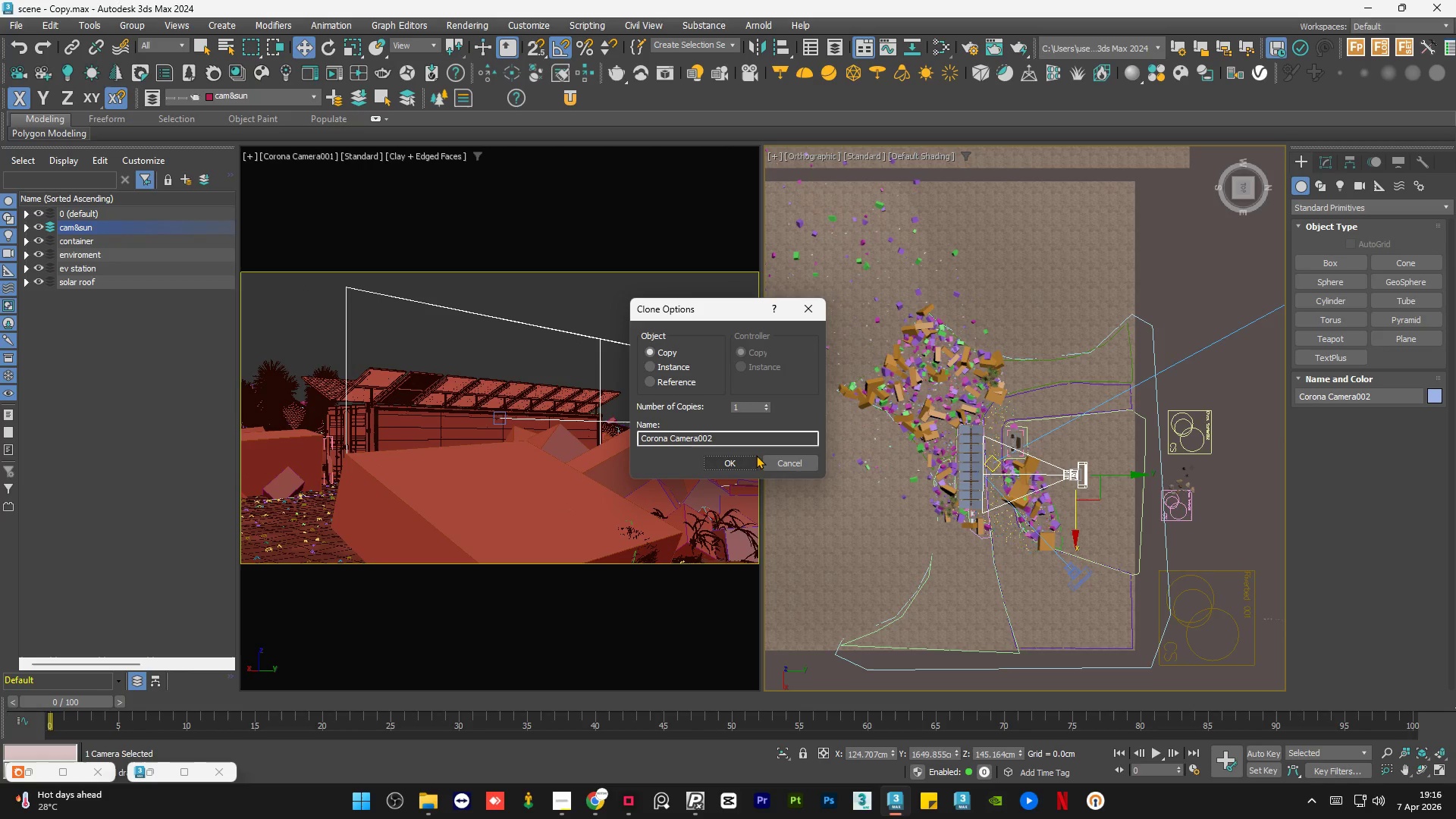 
hold_key(key=ShiftLeft, duration=1.5)
 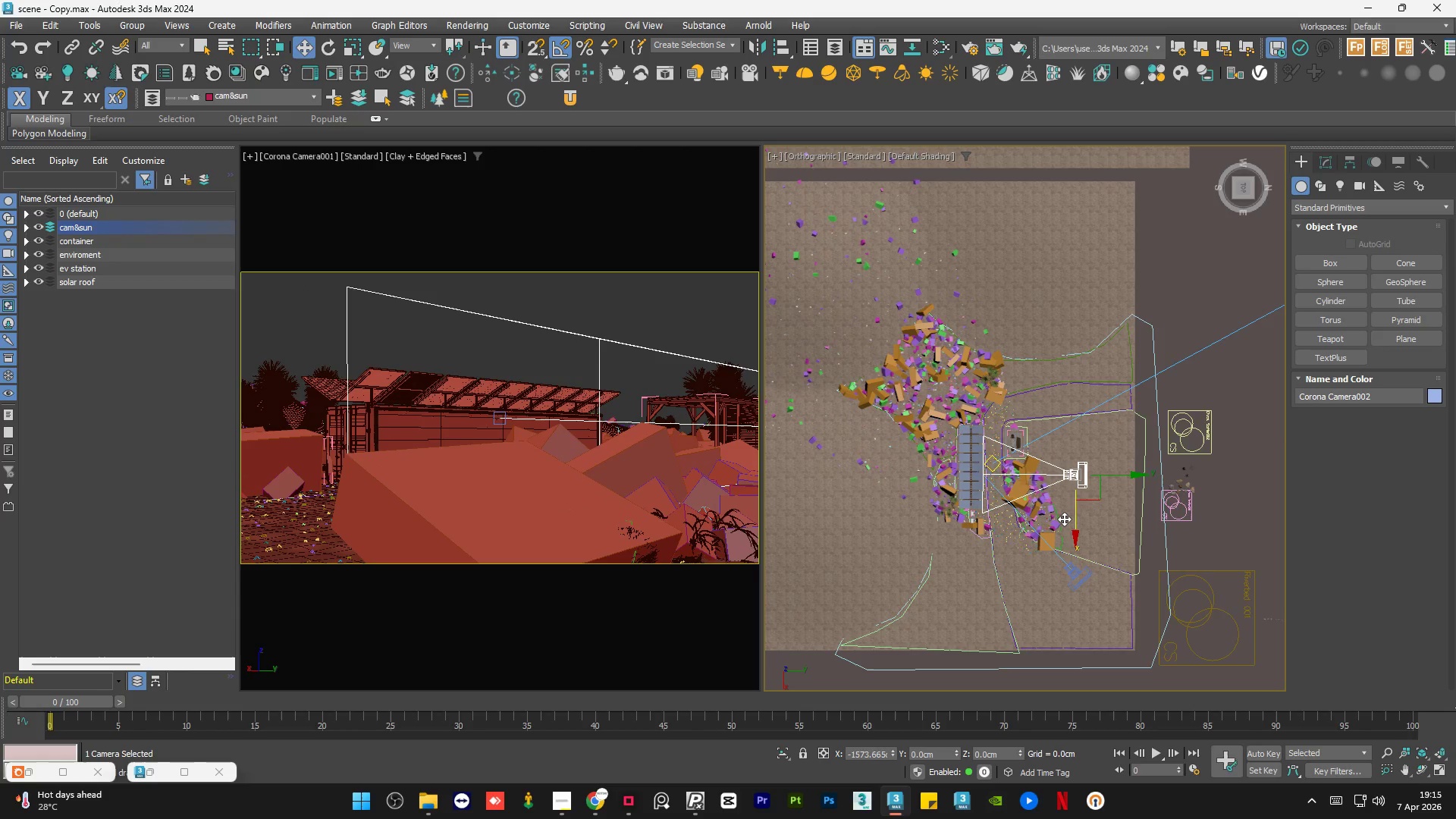 
hold_key(key=ShiftLeft, duration=1.27)
 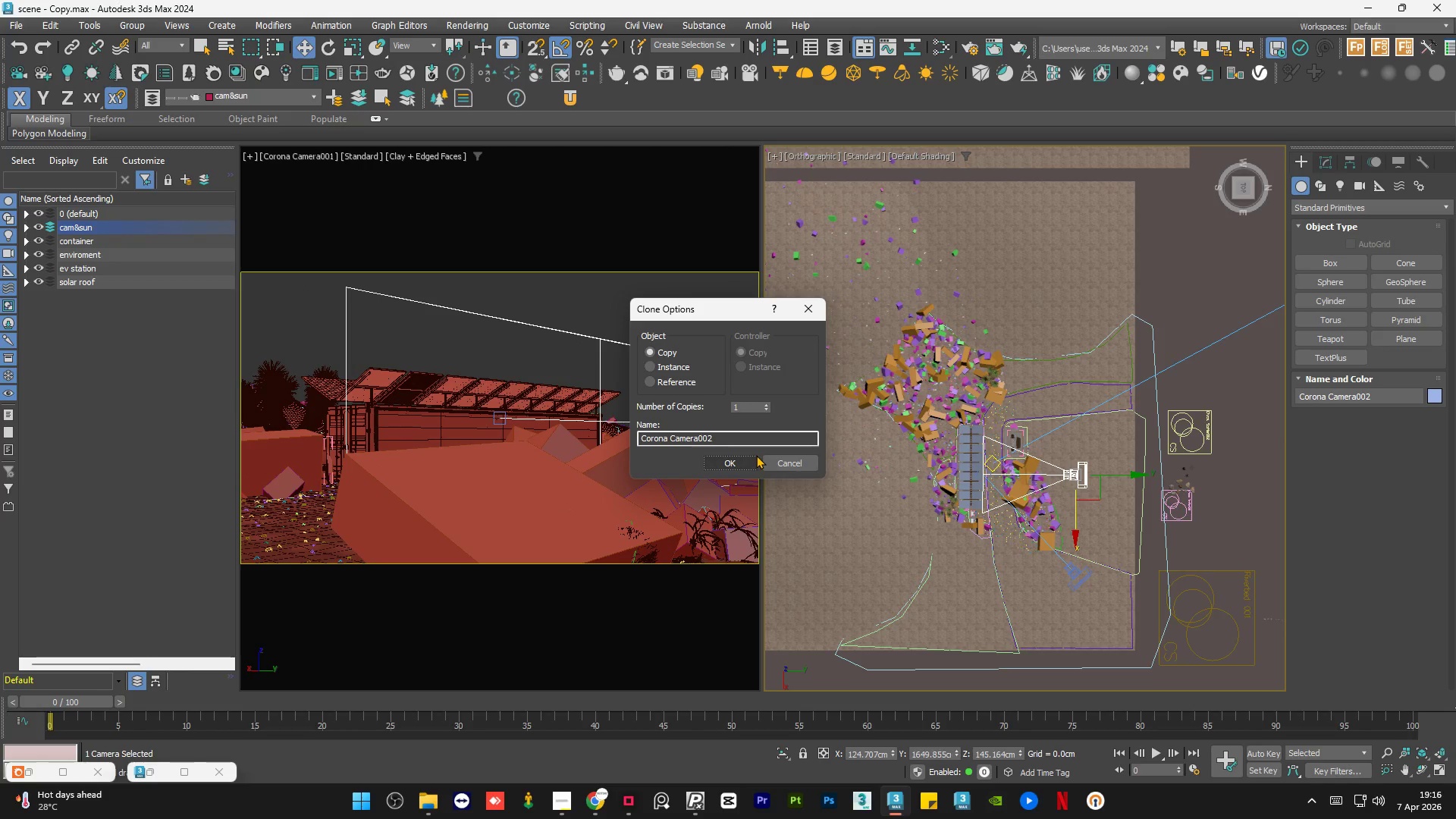 
left_click([755, 455])
 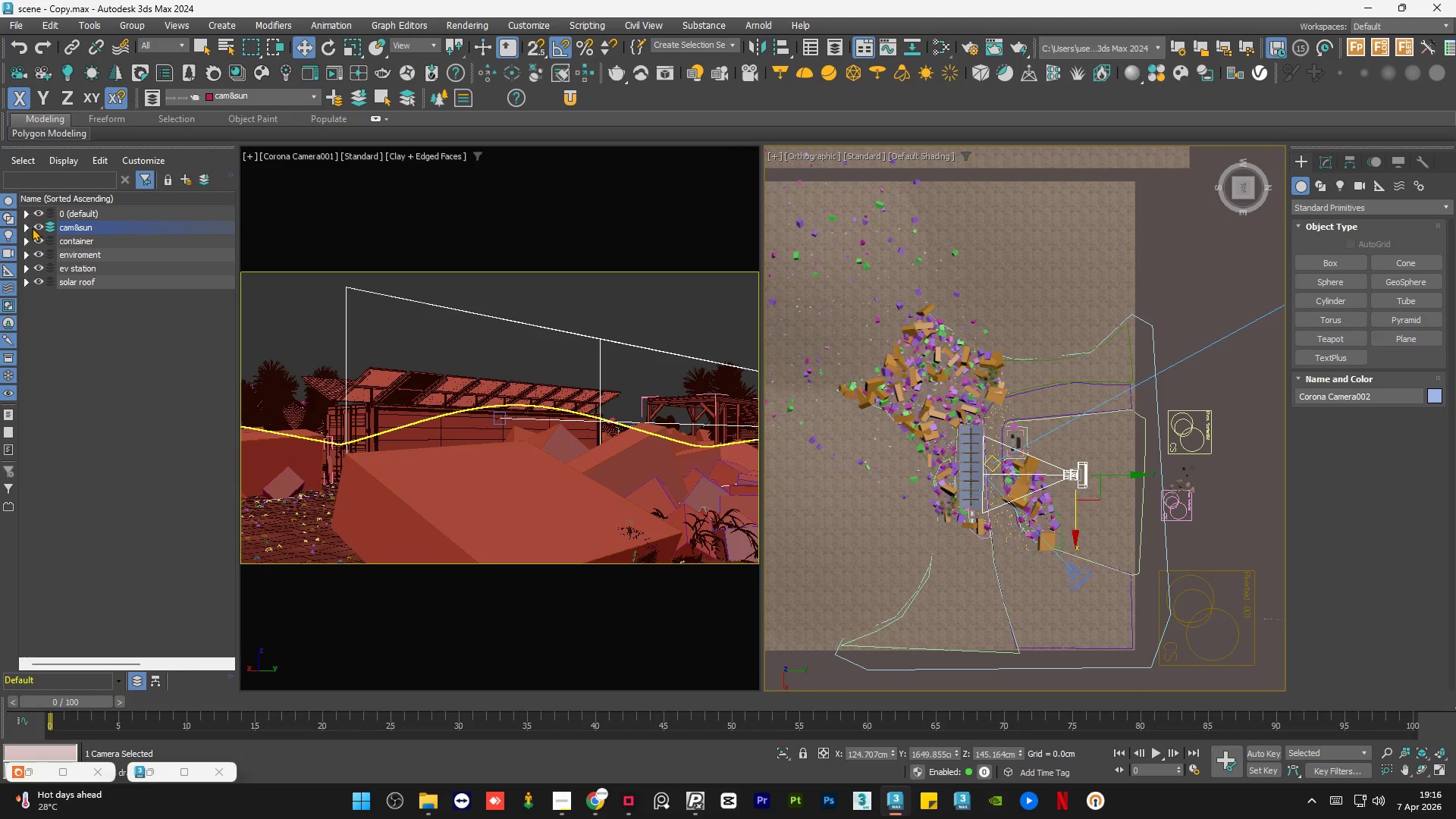 
left_click([26, 227])
 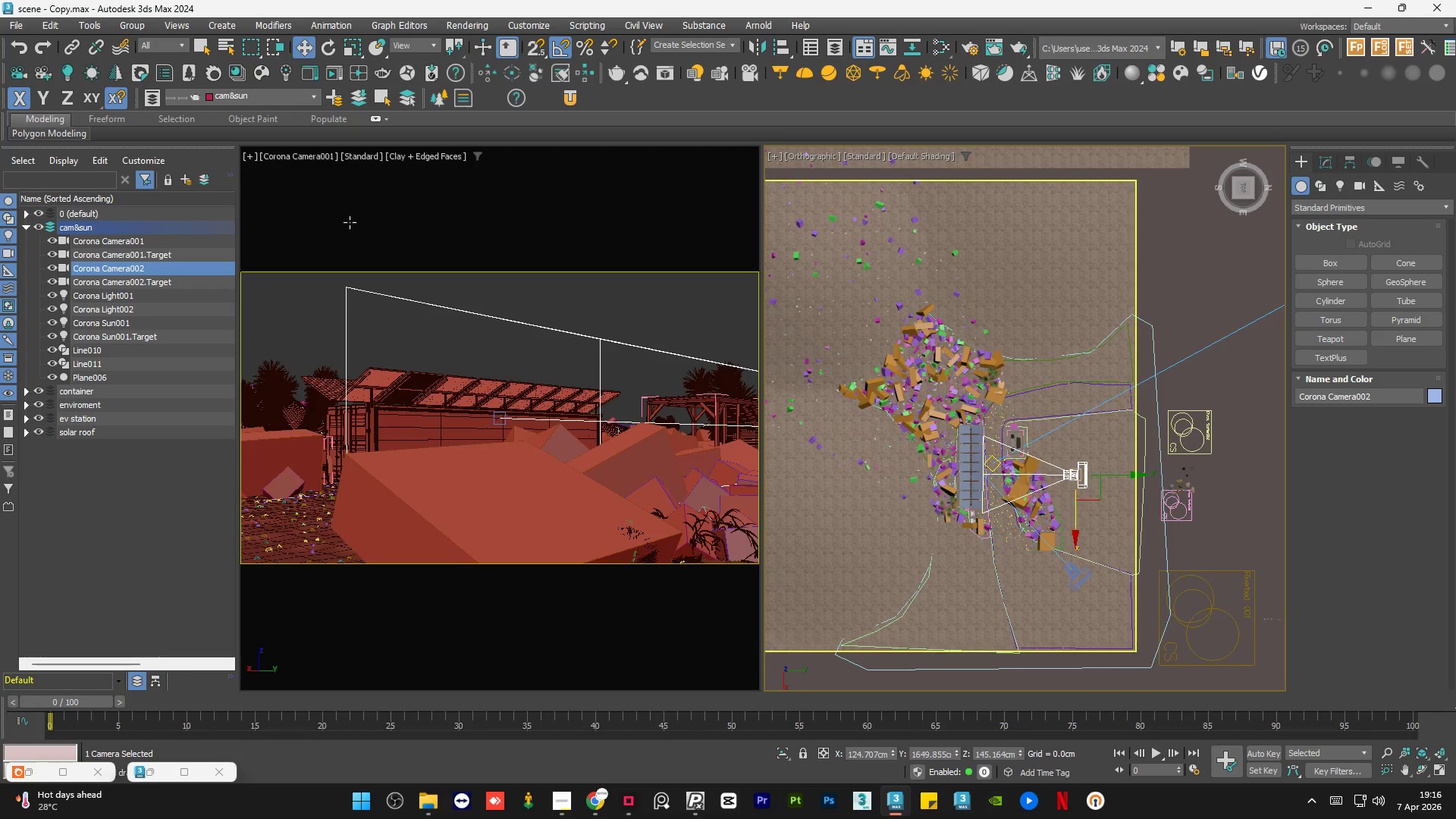 
left_click([327, 157])
 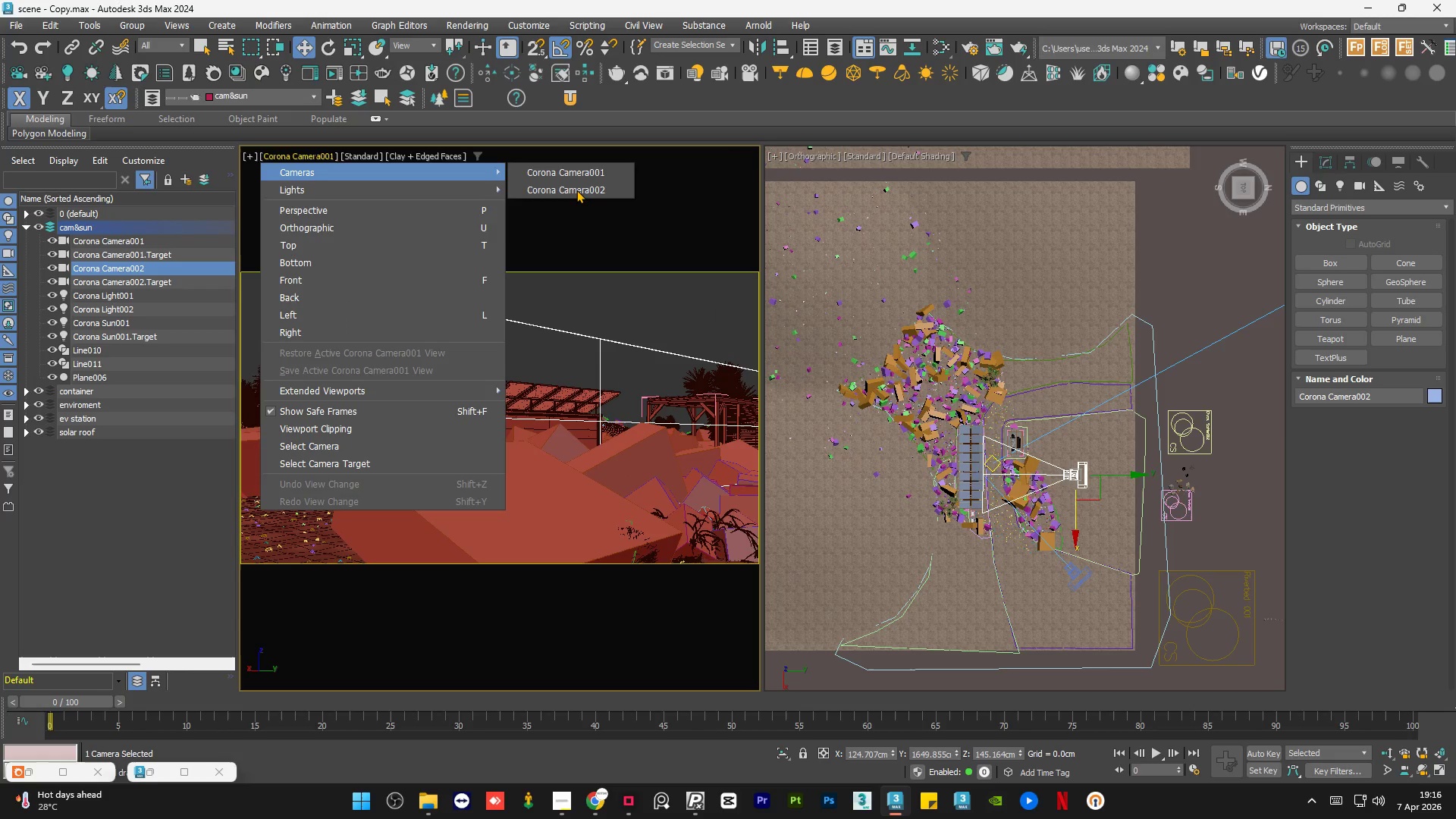 
left_click([578, 189])
 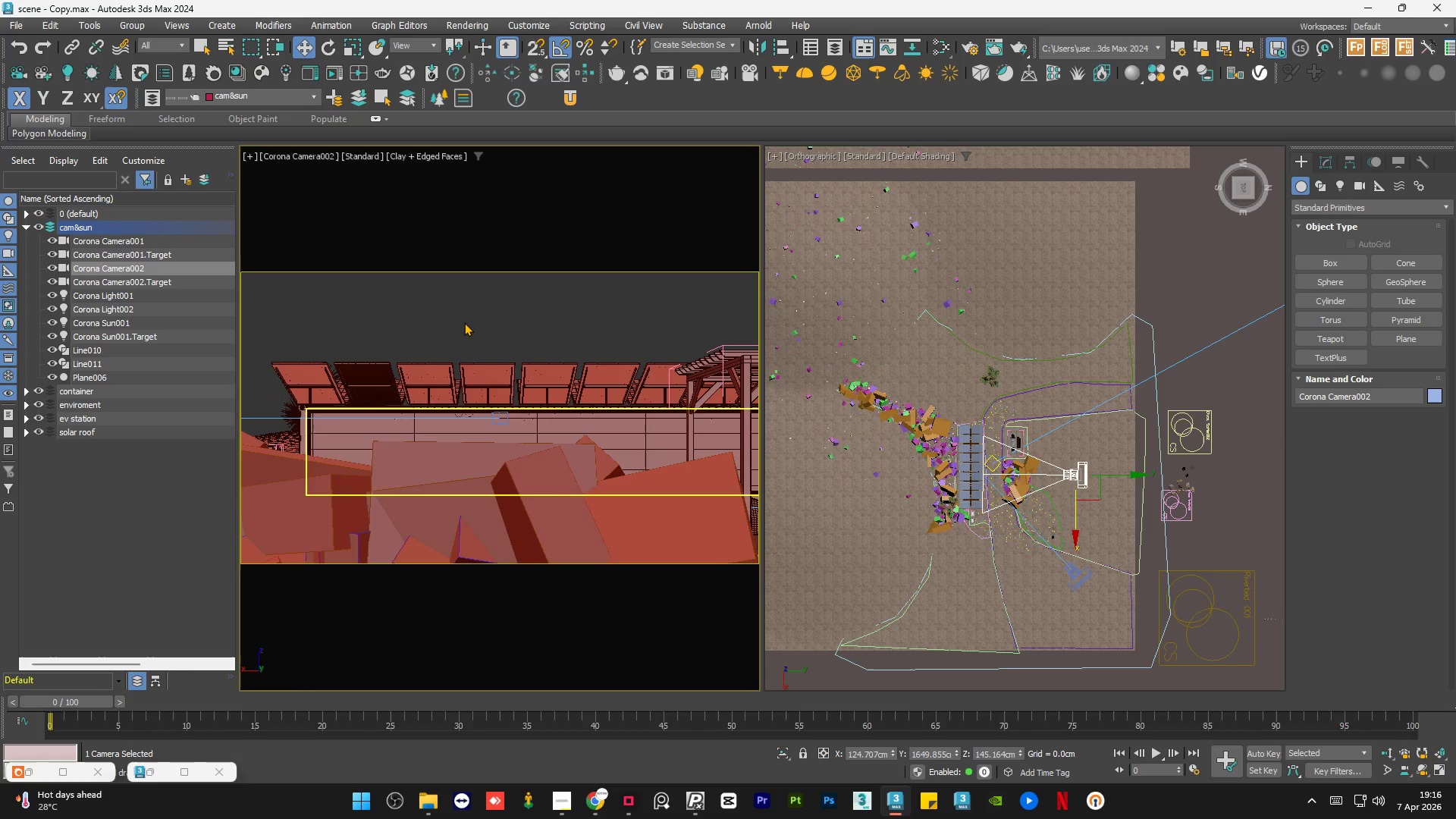 
key(F3)
 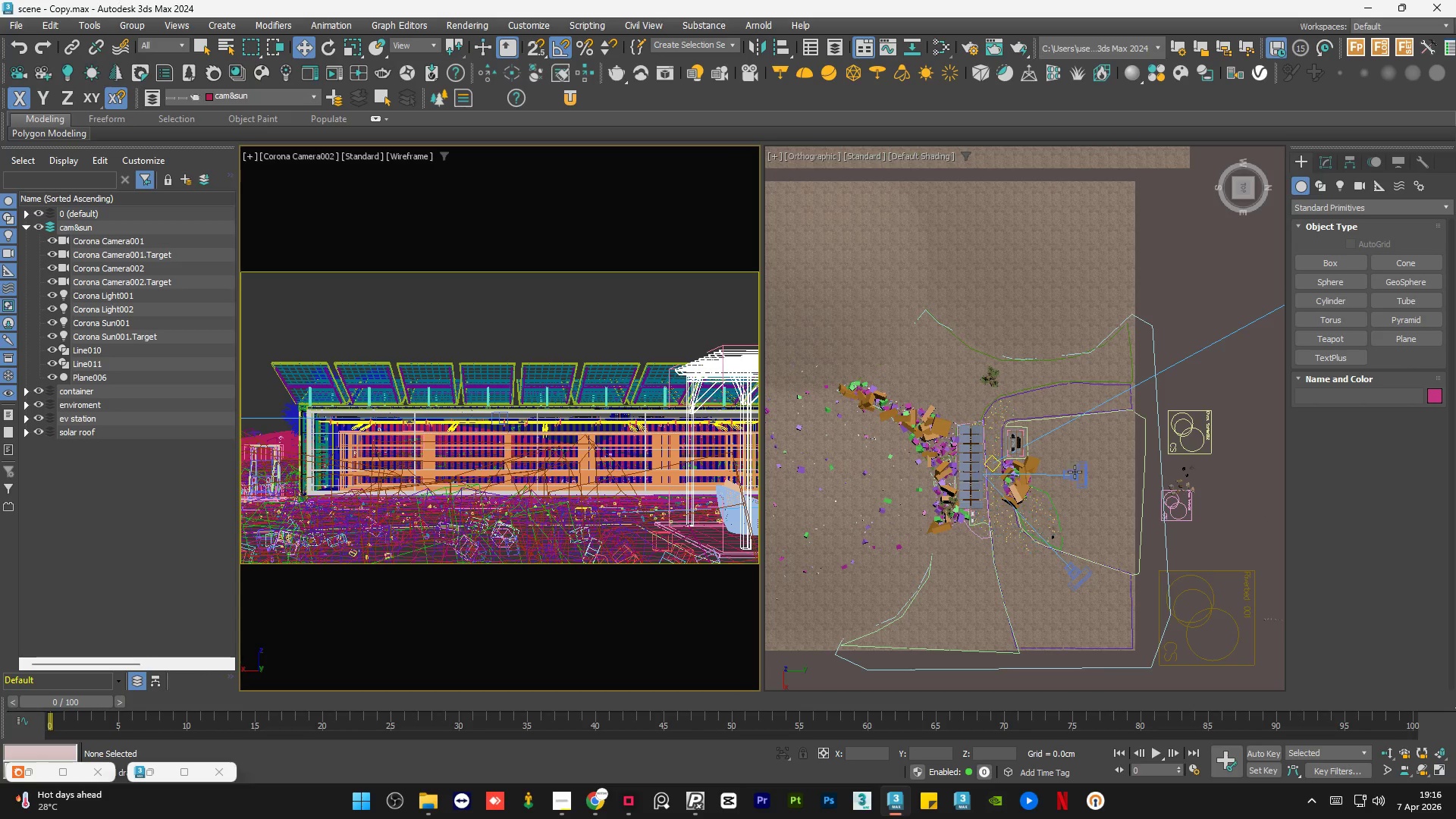 
left_click([1077, 476])
 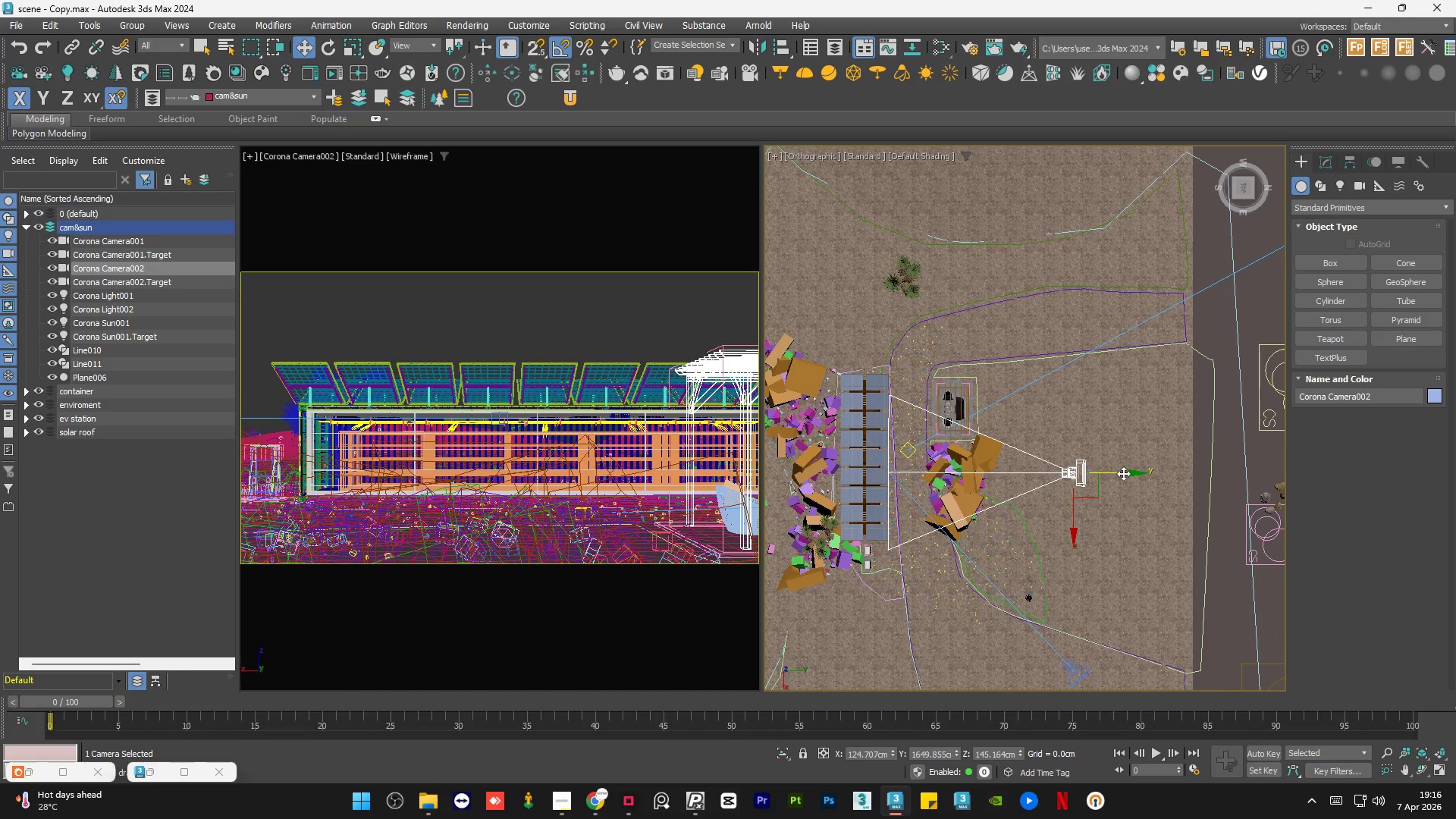 
scroll: coordinate [1077, 476], scroll_direction: up, amount: 2.0
 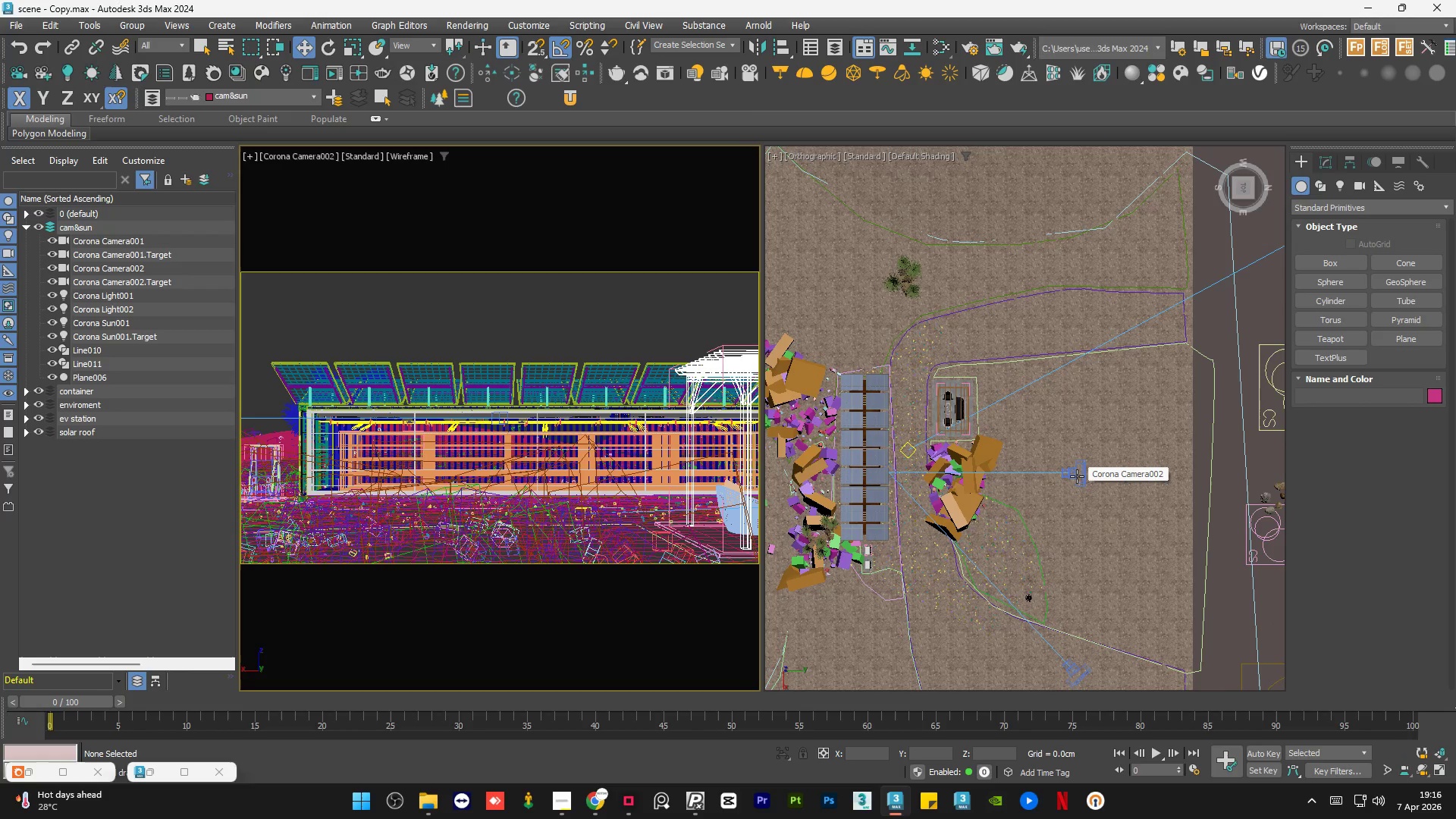 
left_click_drag(start_coordinate=[1123, 473], to_coordinate=[1054, 466])
 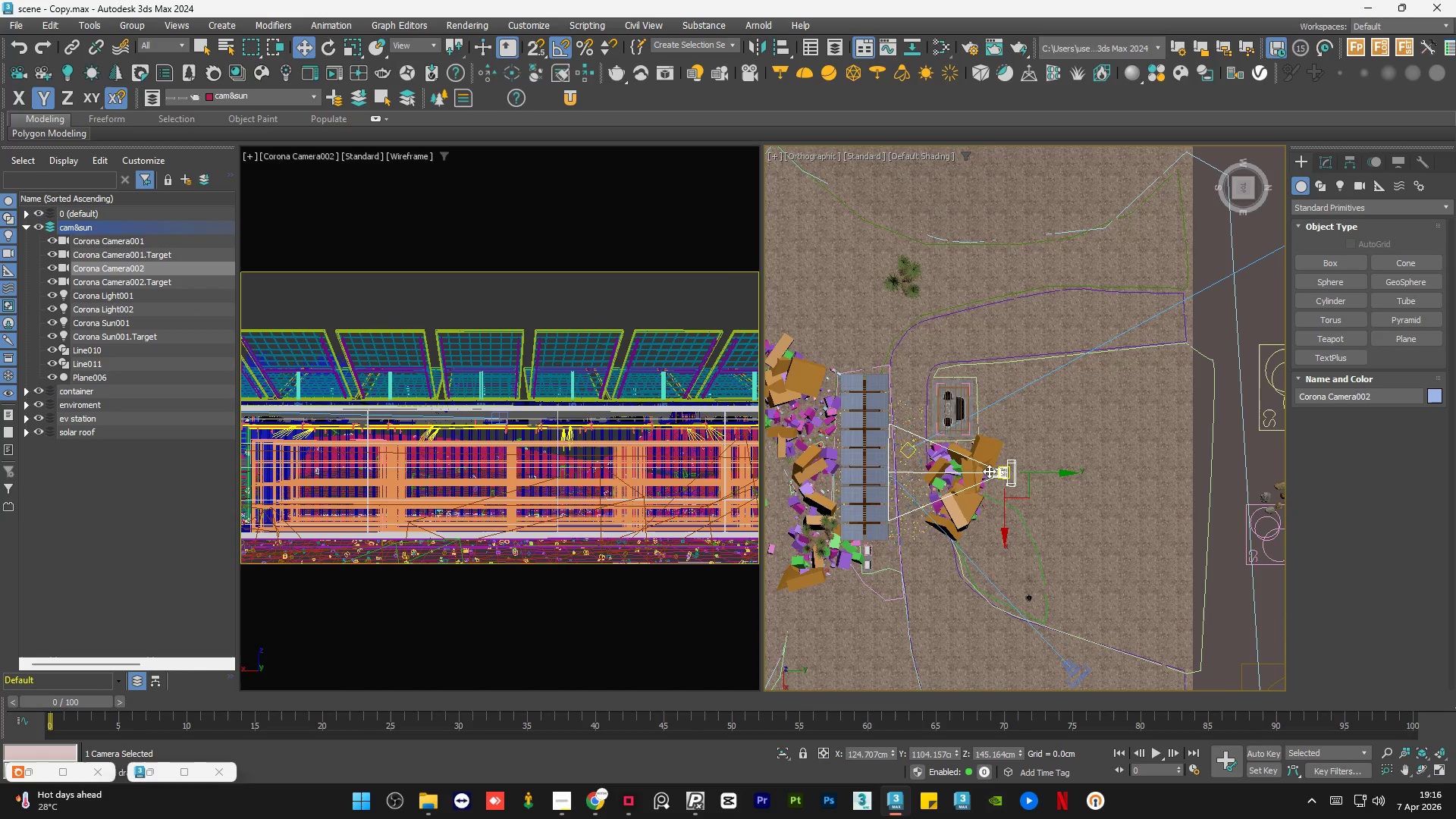 
hold_key(key=AltLeft, duration=1.34)
 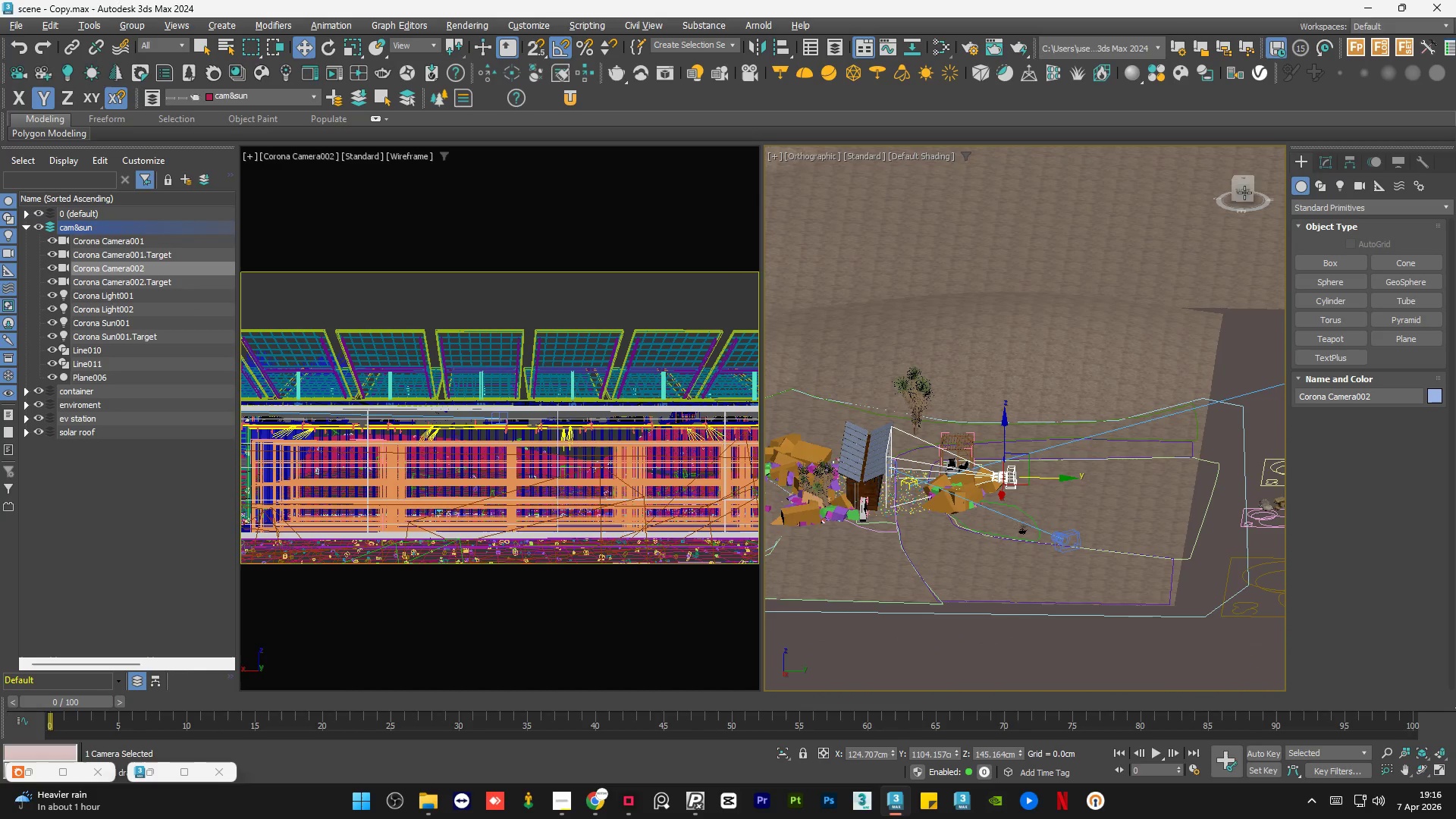 
left_click([1244, 191])
 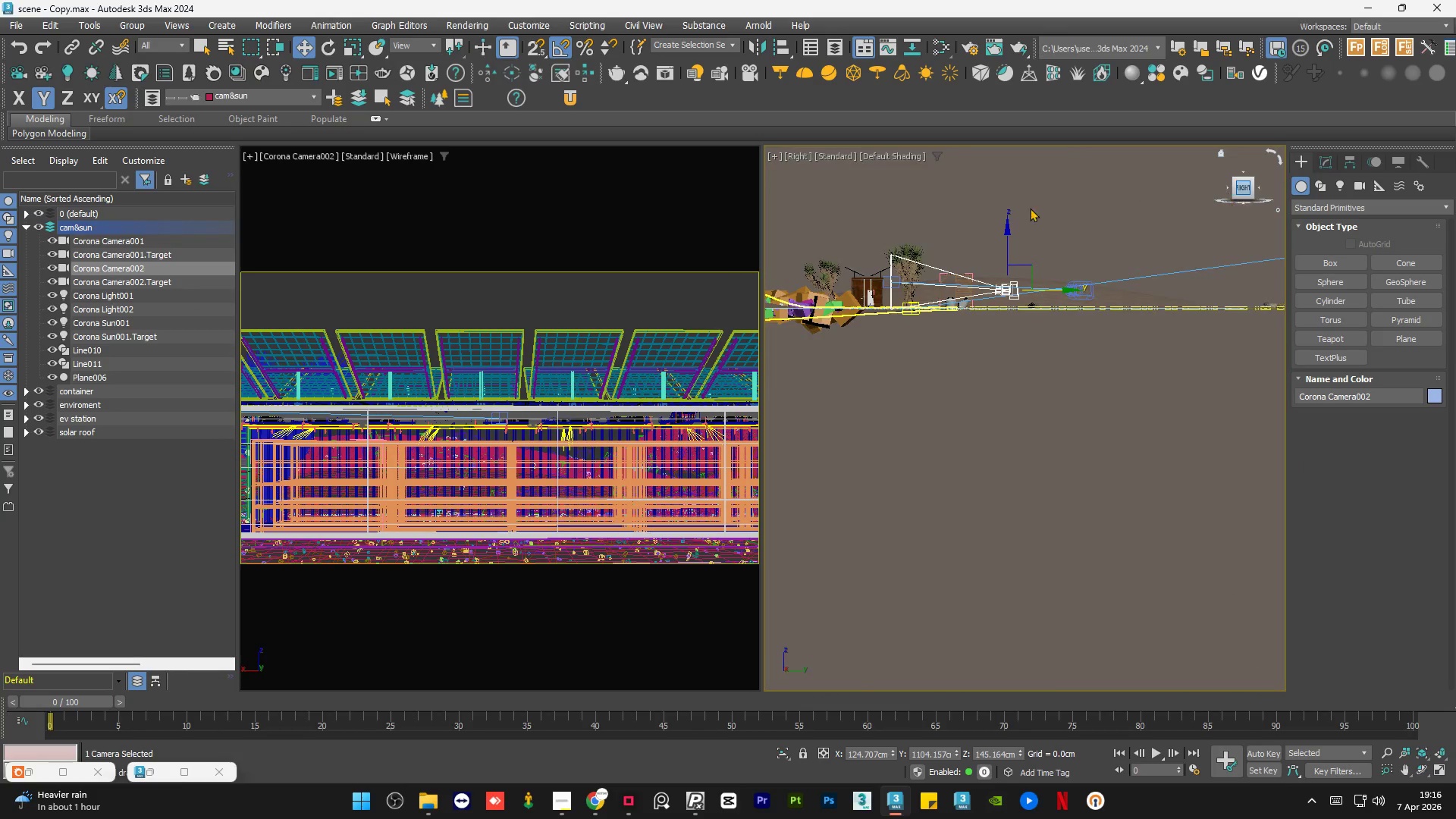 
scroll: coordinate [893, 278], scroll_direction: up, amount: 10.0
 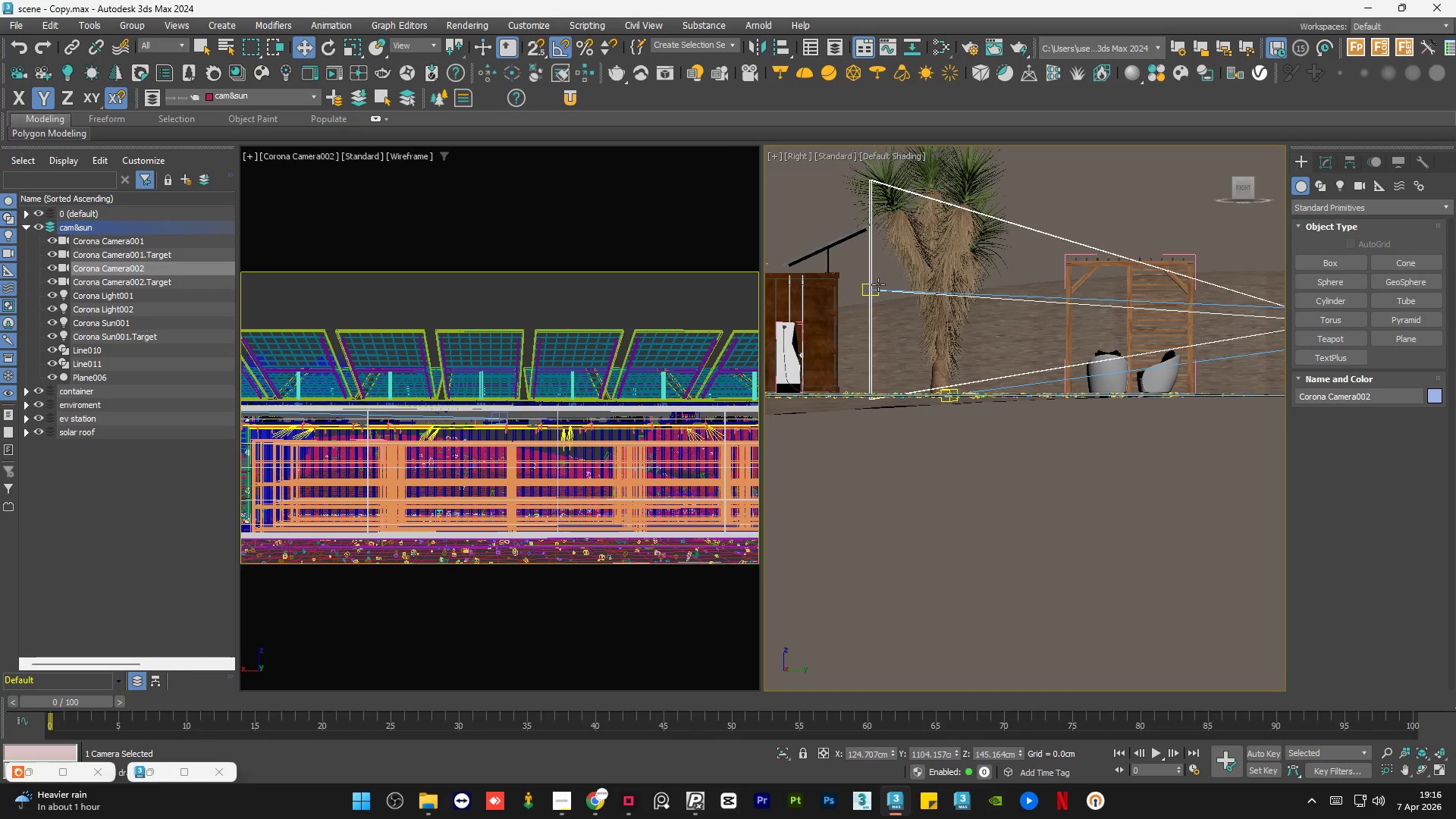 
left_click([878, 284])
 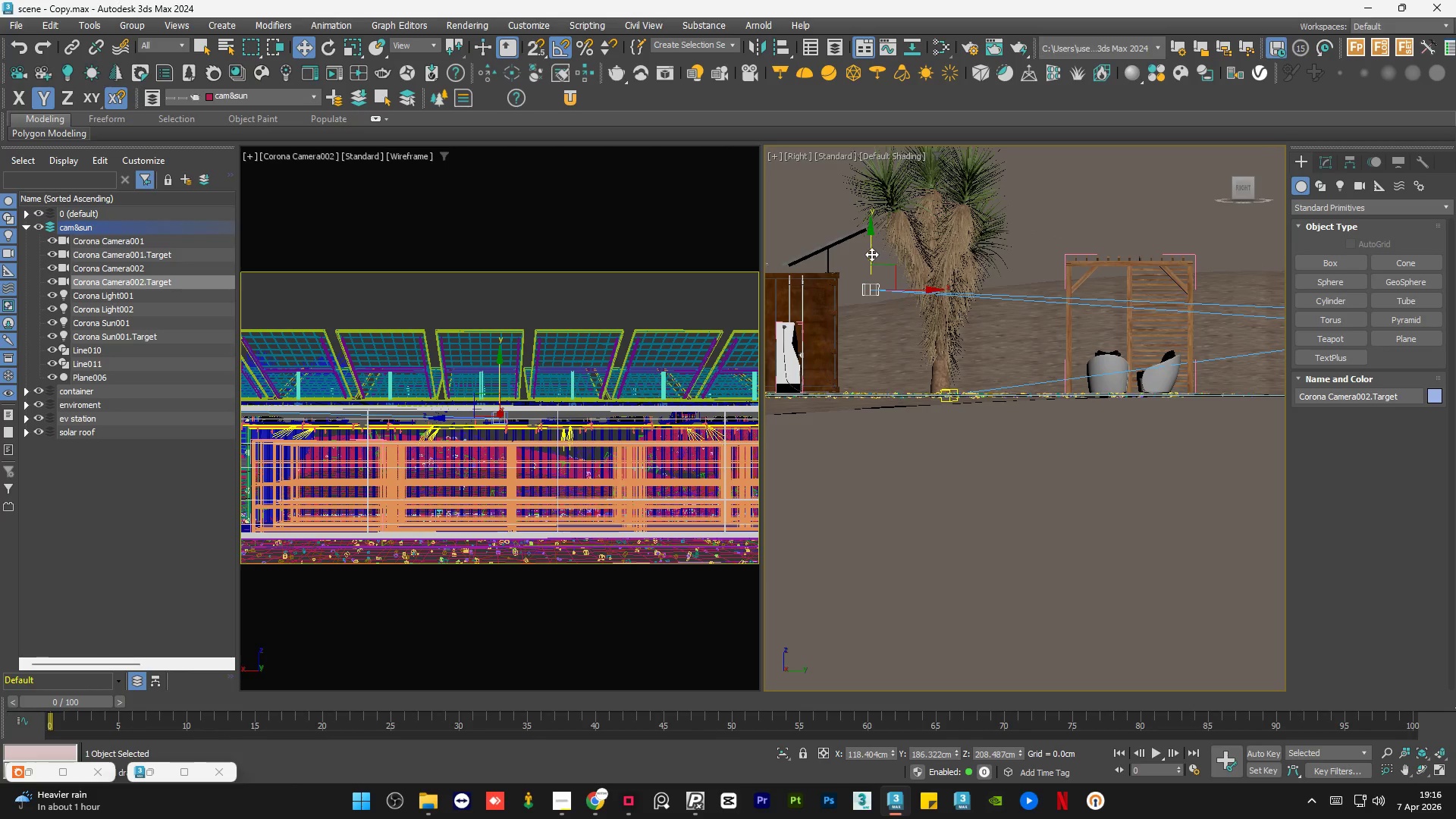 
left_click_drag(start_coordinate=[871, 252], to_coordinate=[876, 291])
 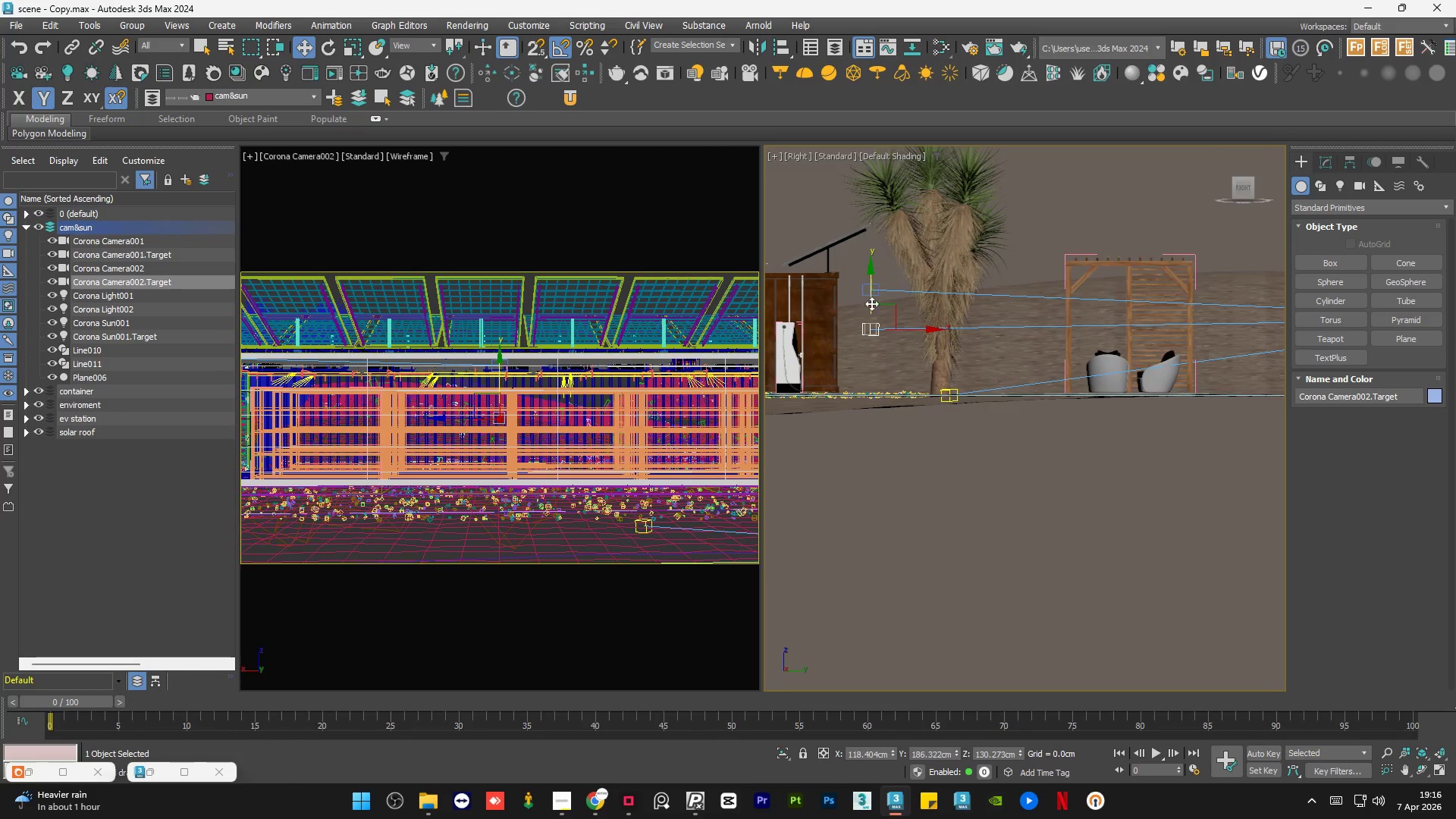 
scroll: coordinate [871, 303], scroll_direction: down, amount: 1.0
 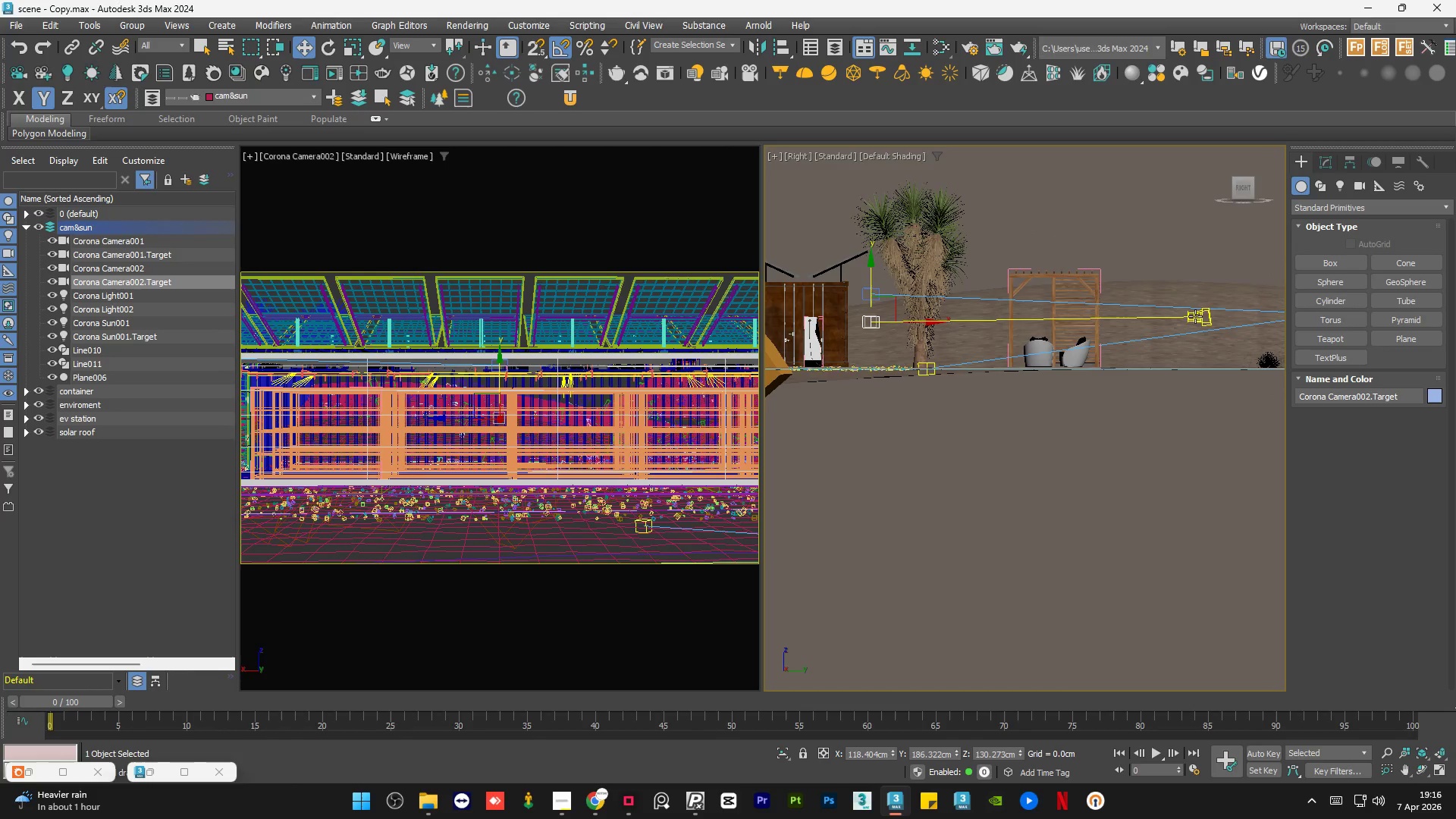 
left_click([1195, 315])
 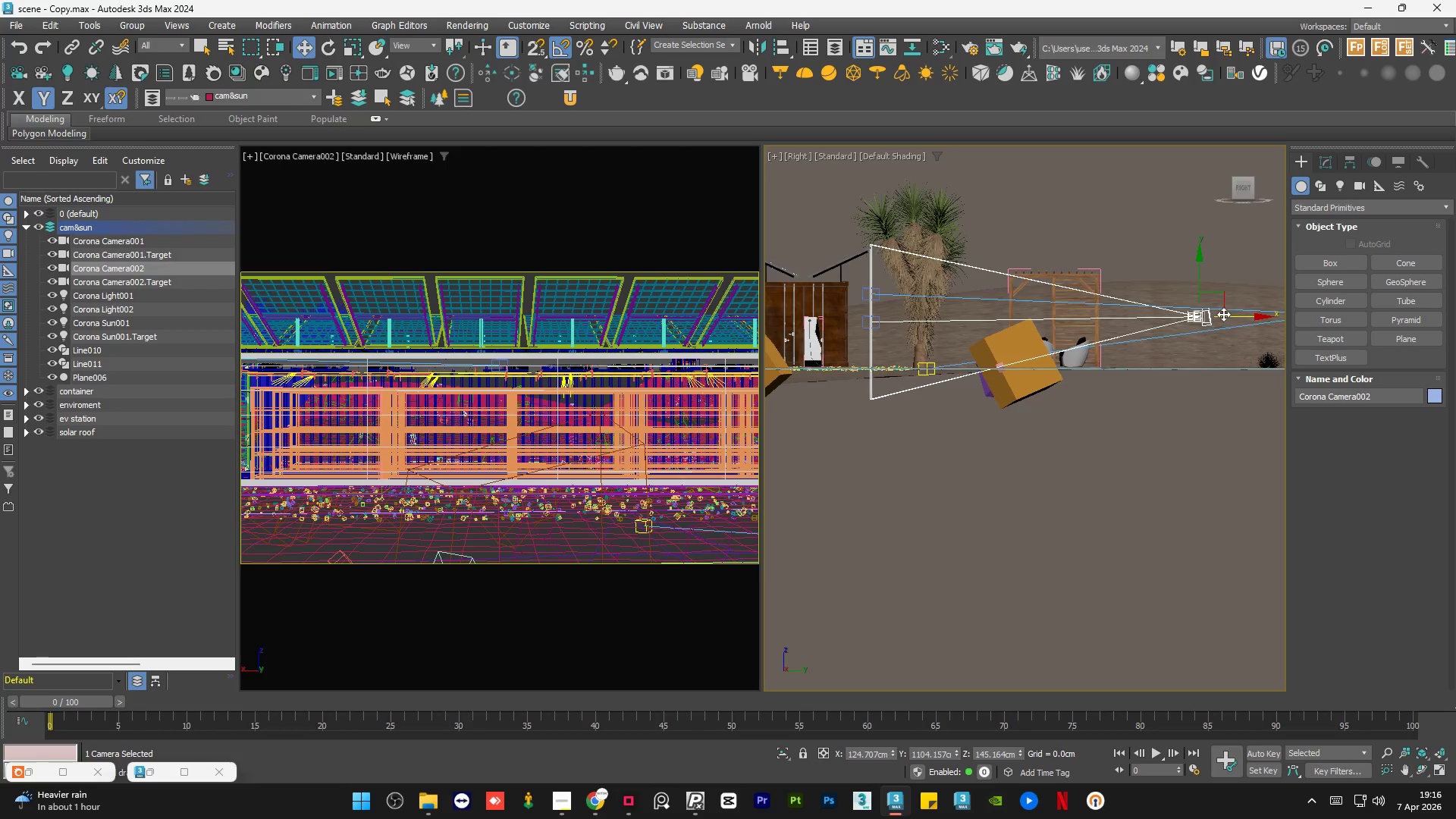 
left_click_drag(start_coordinate=[1223, 313], to_coordinate=[1153, 313])
 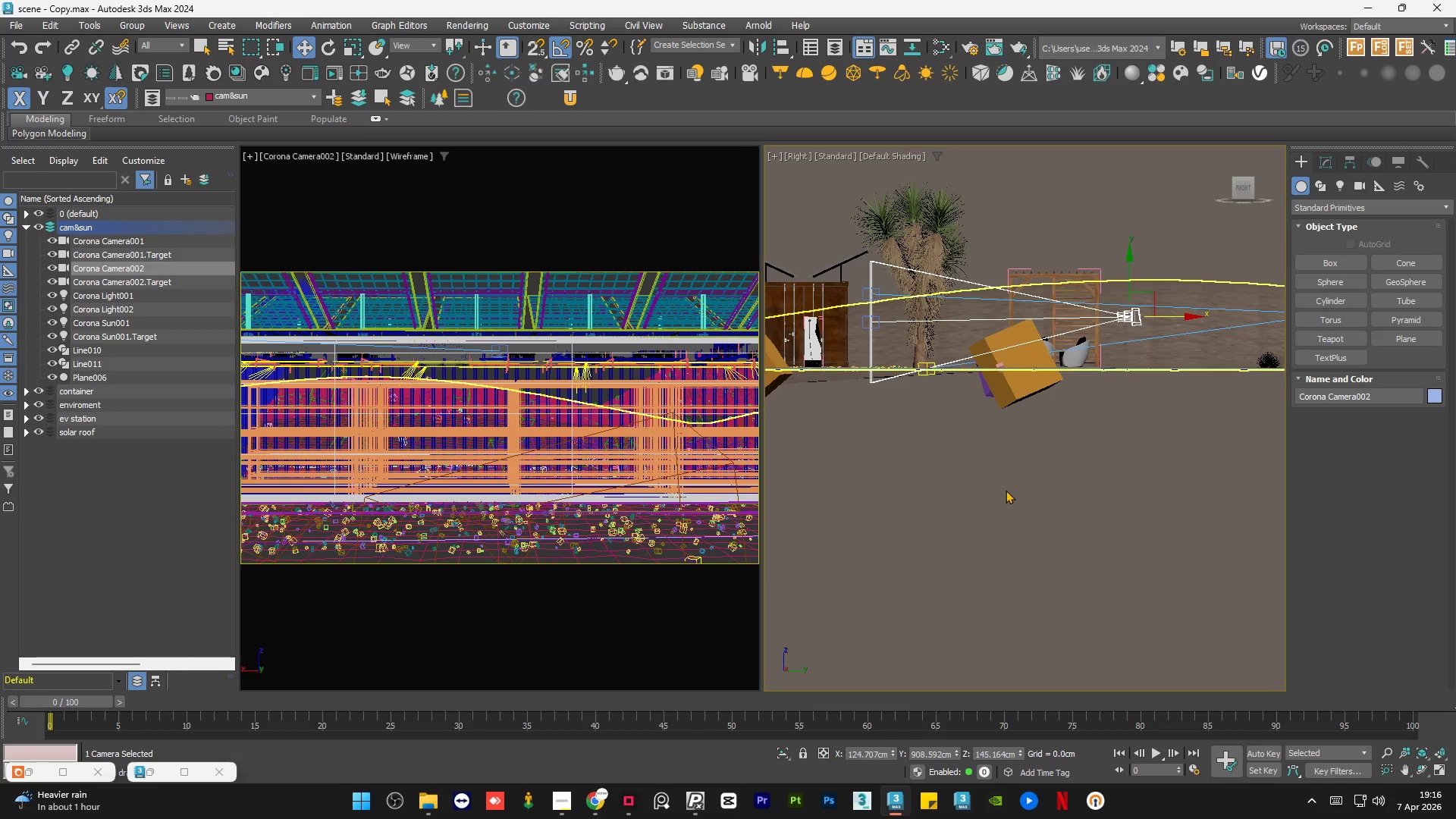 
left_click([1006, 490])
 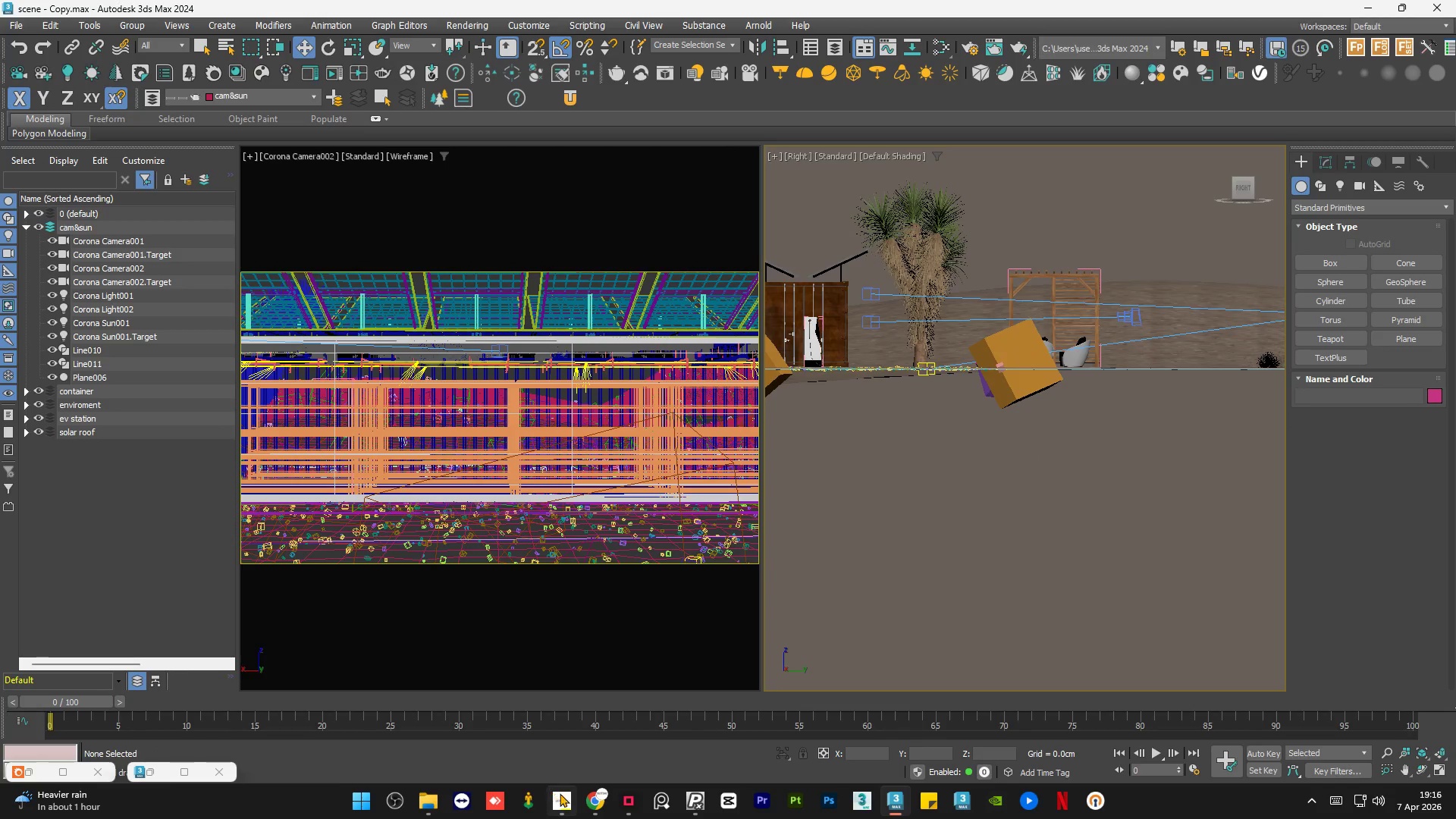 
left_click([563, 794])